 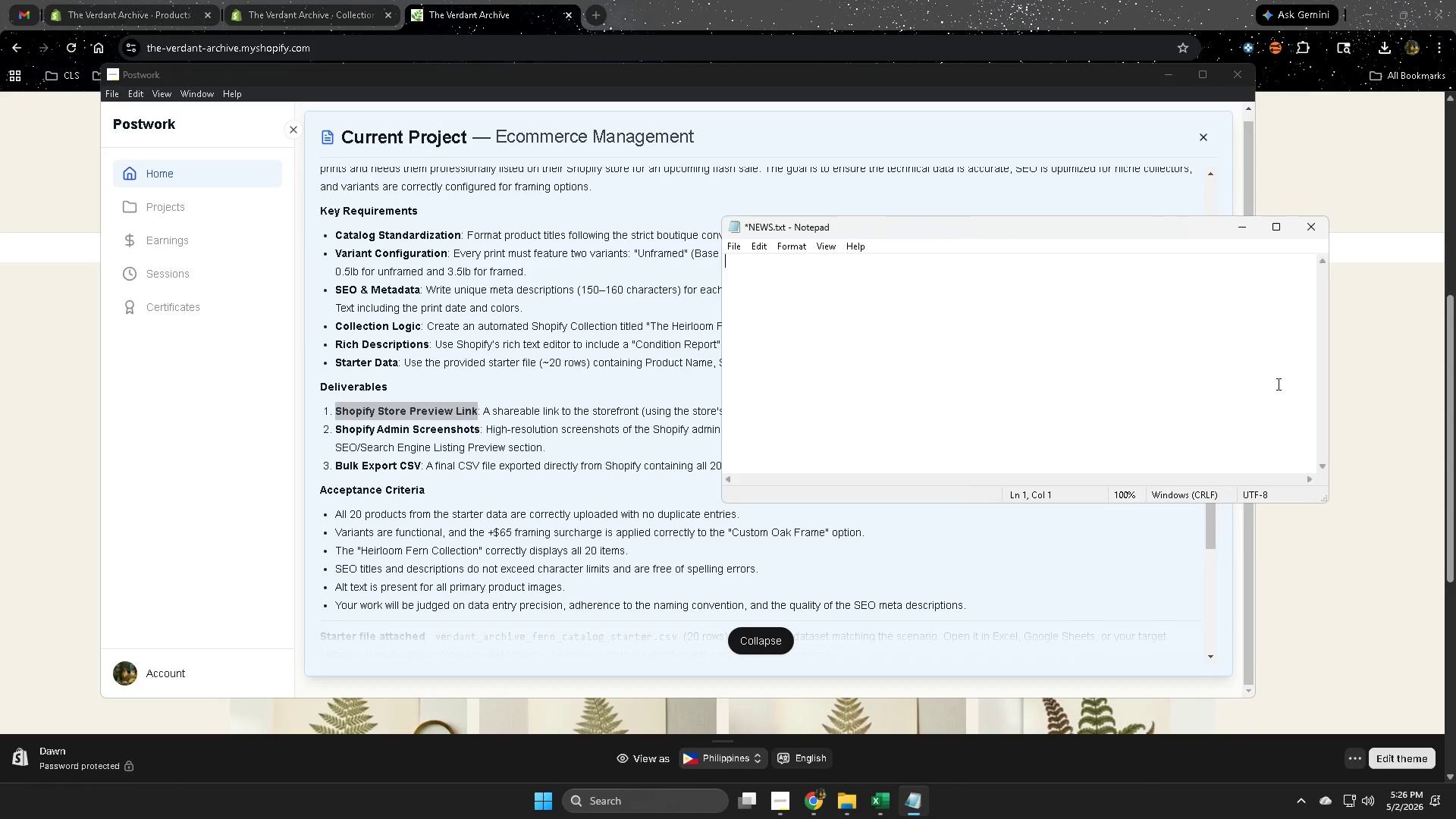 
key(Control+V)
 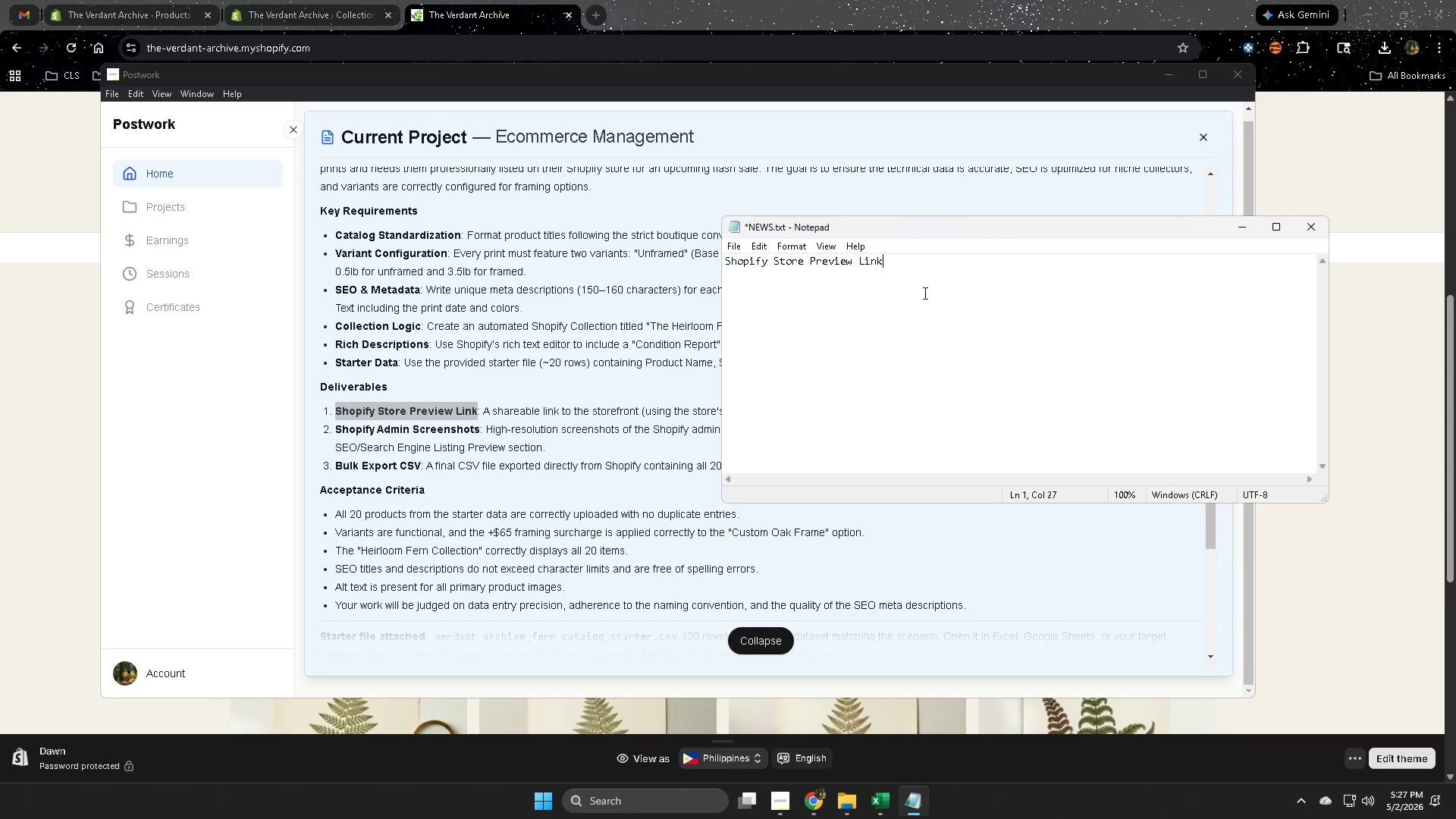 
key(Enter)
 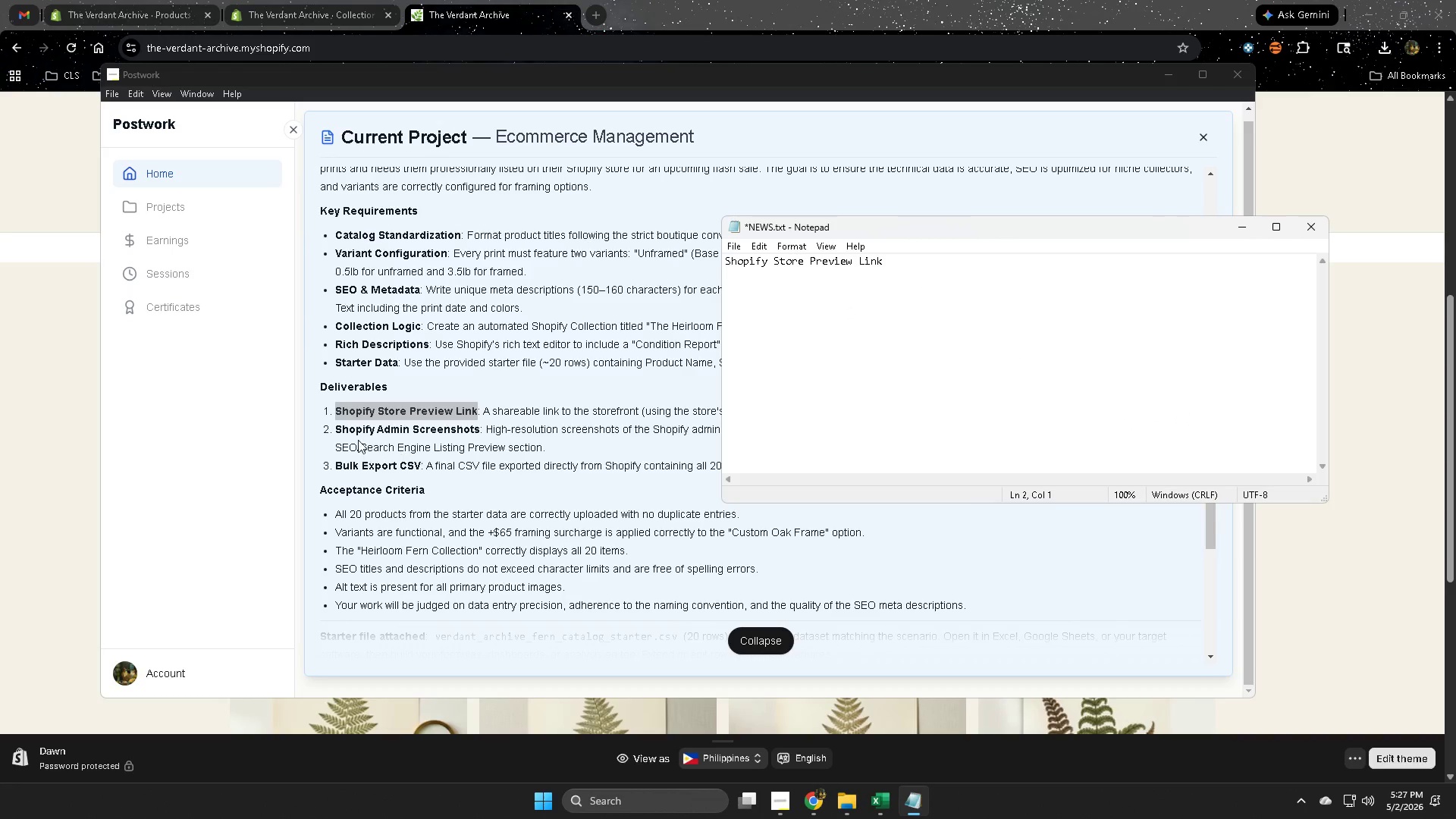 
left_click([347, 432])
 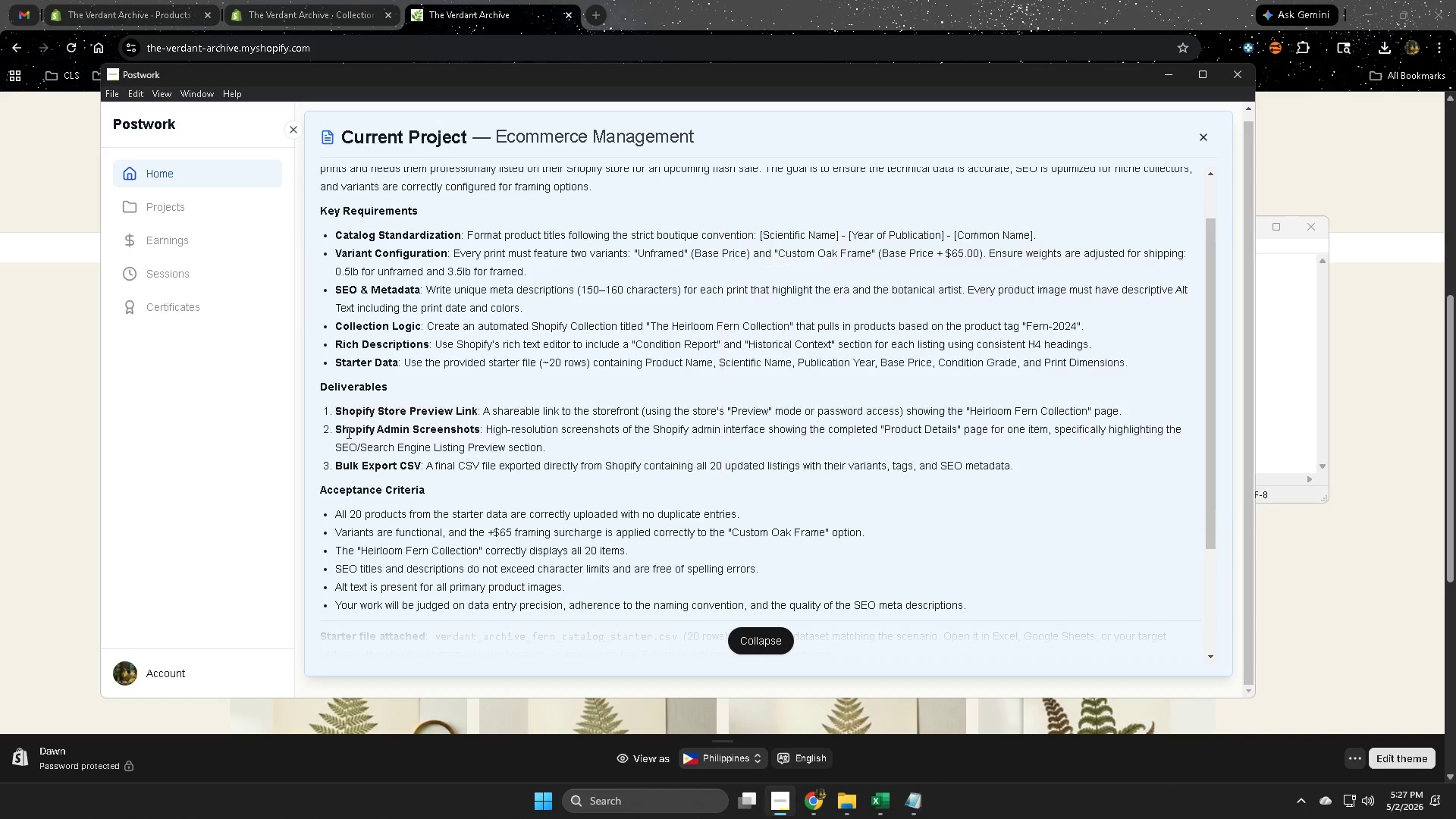 
left_click_drag(start_coordinate=[347, 432], to_coordinate=[450, 435])